 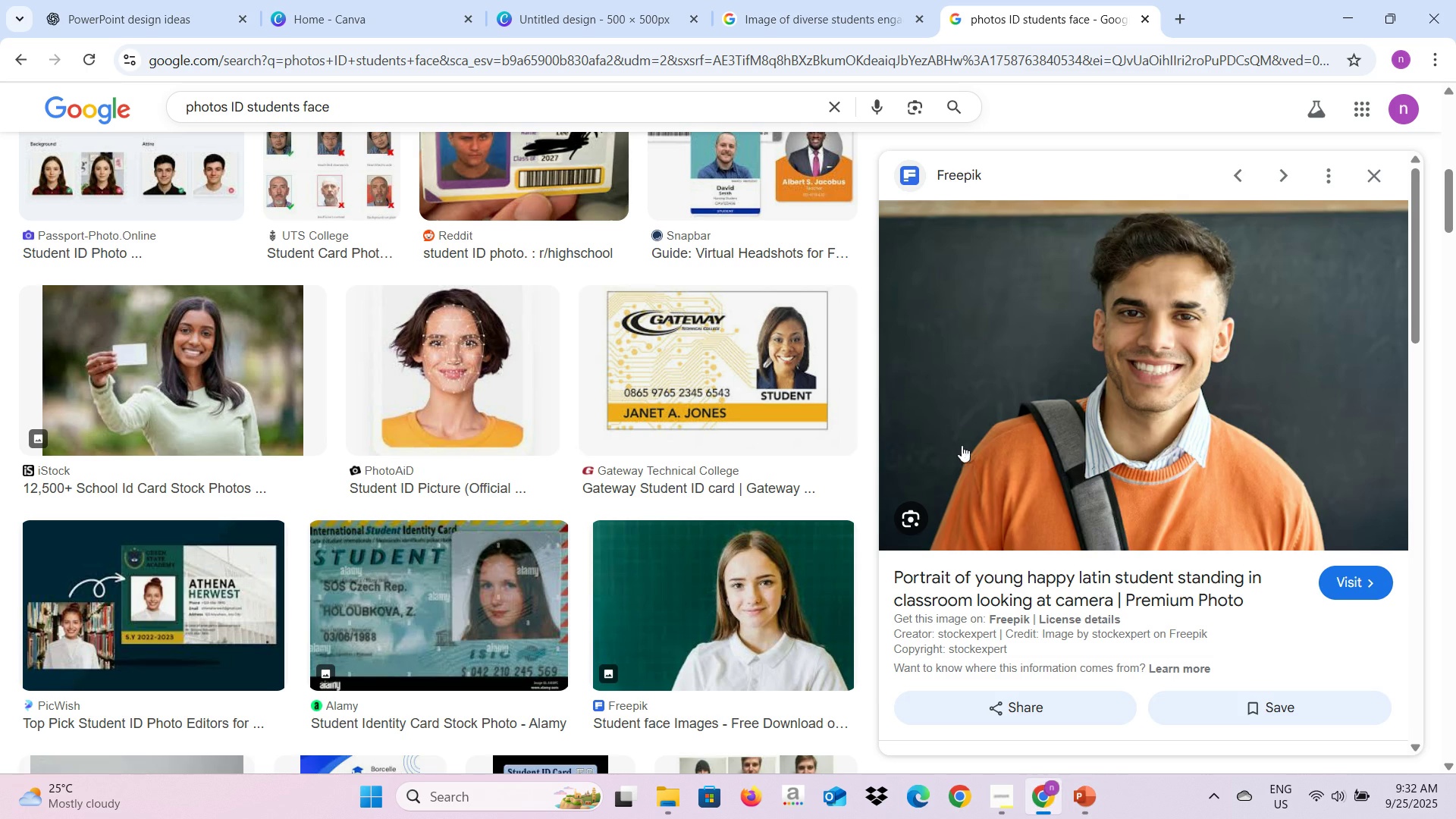 
scroll: coordinate [1252, 528], scroll_direction: down, amount: 3.0
 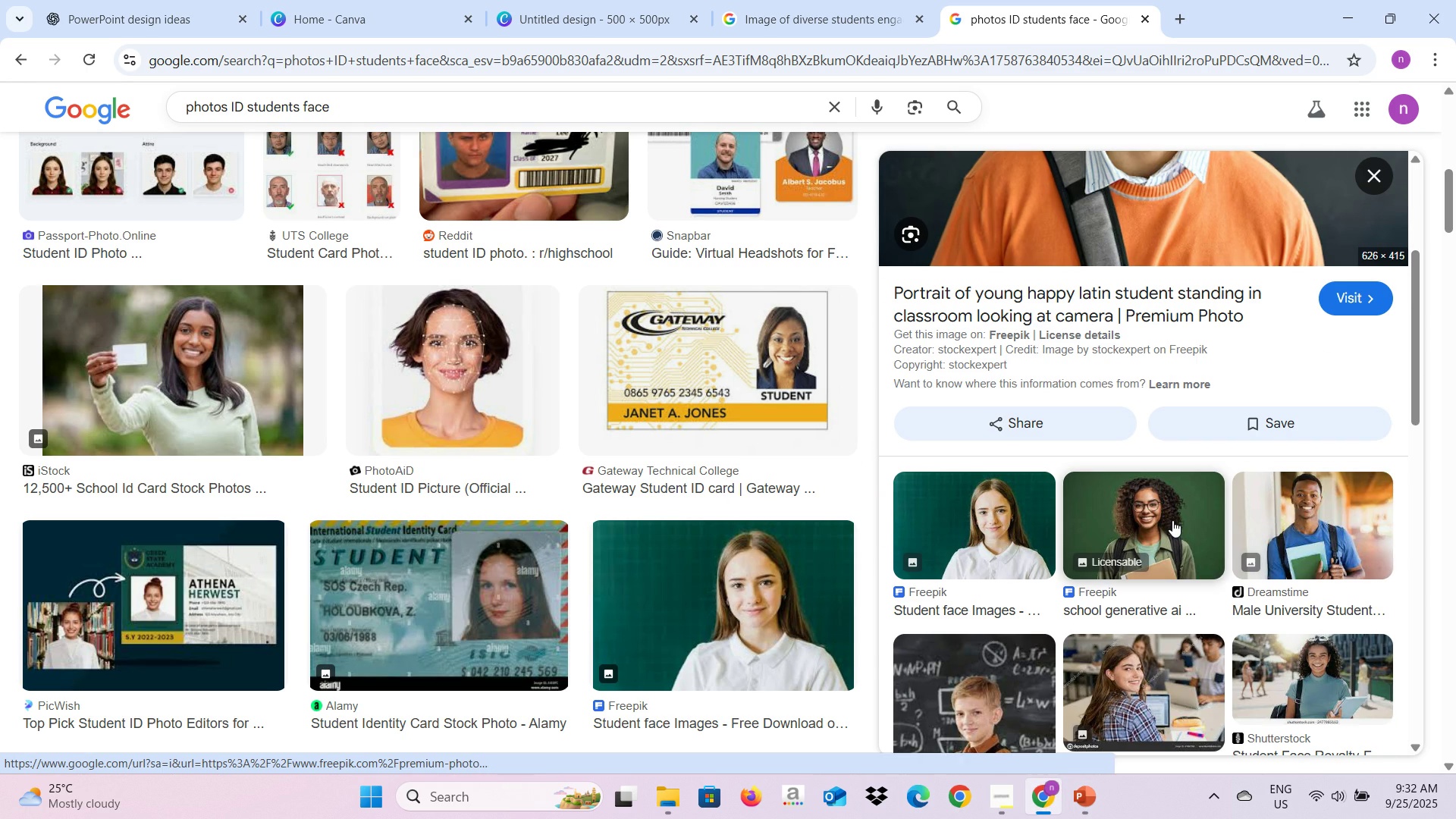 
left_click([1172, 520])
 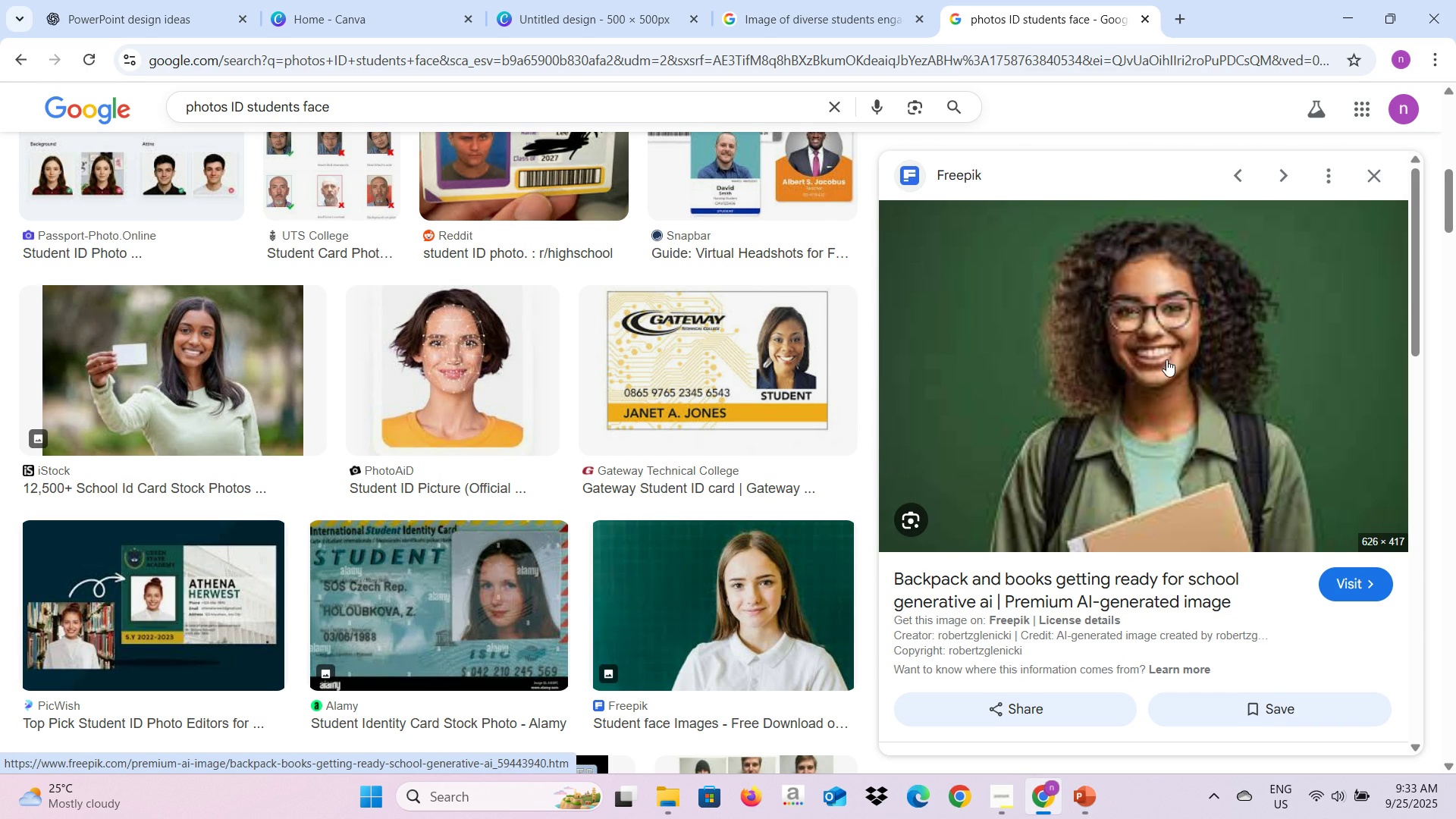 
right_click([1141, 382])
 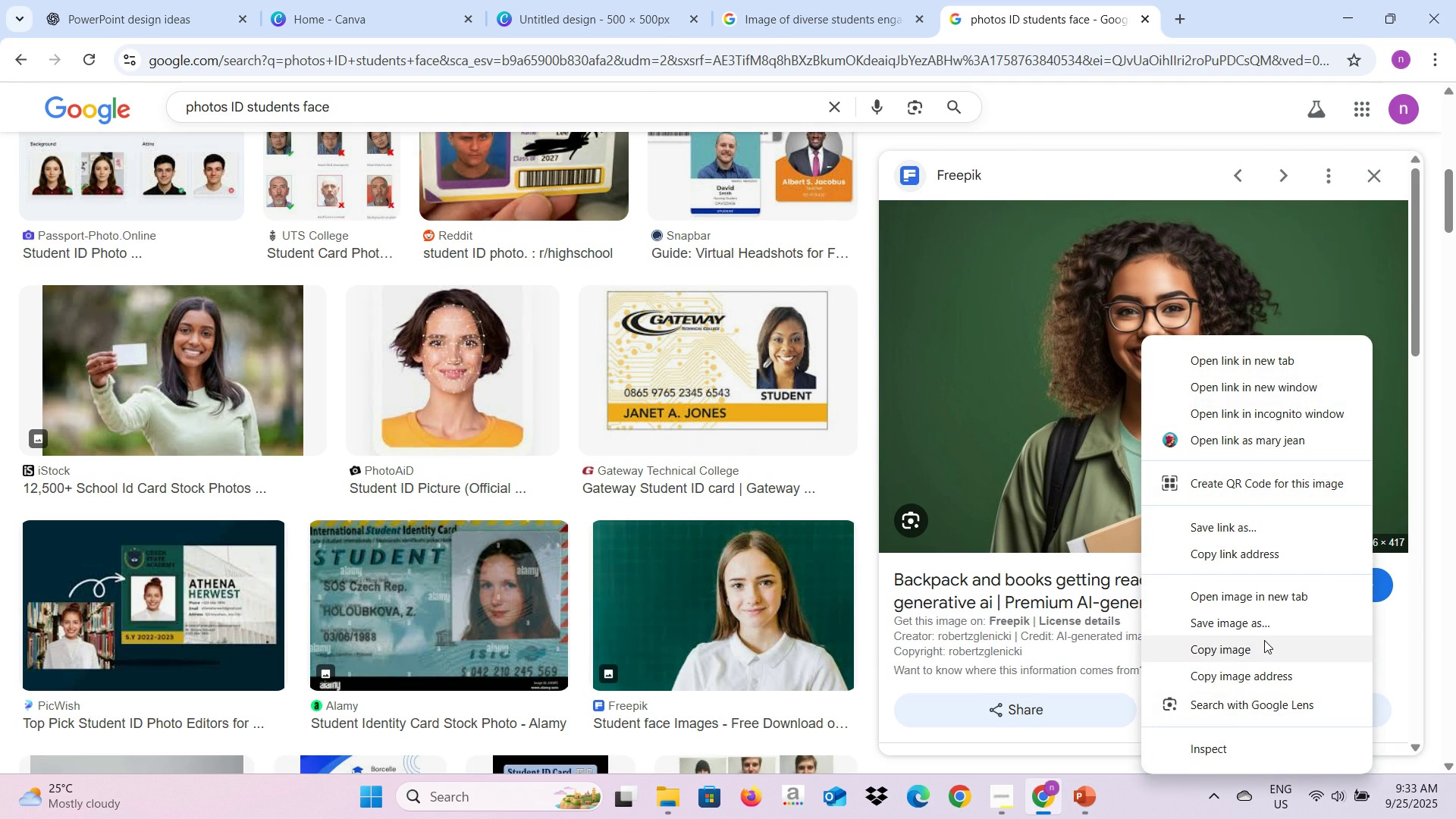 
left_click([1264, 640])
 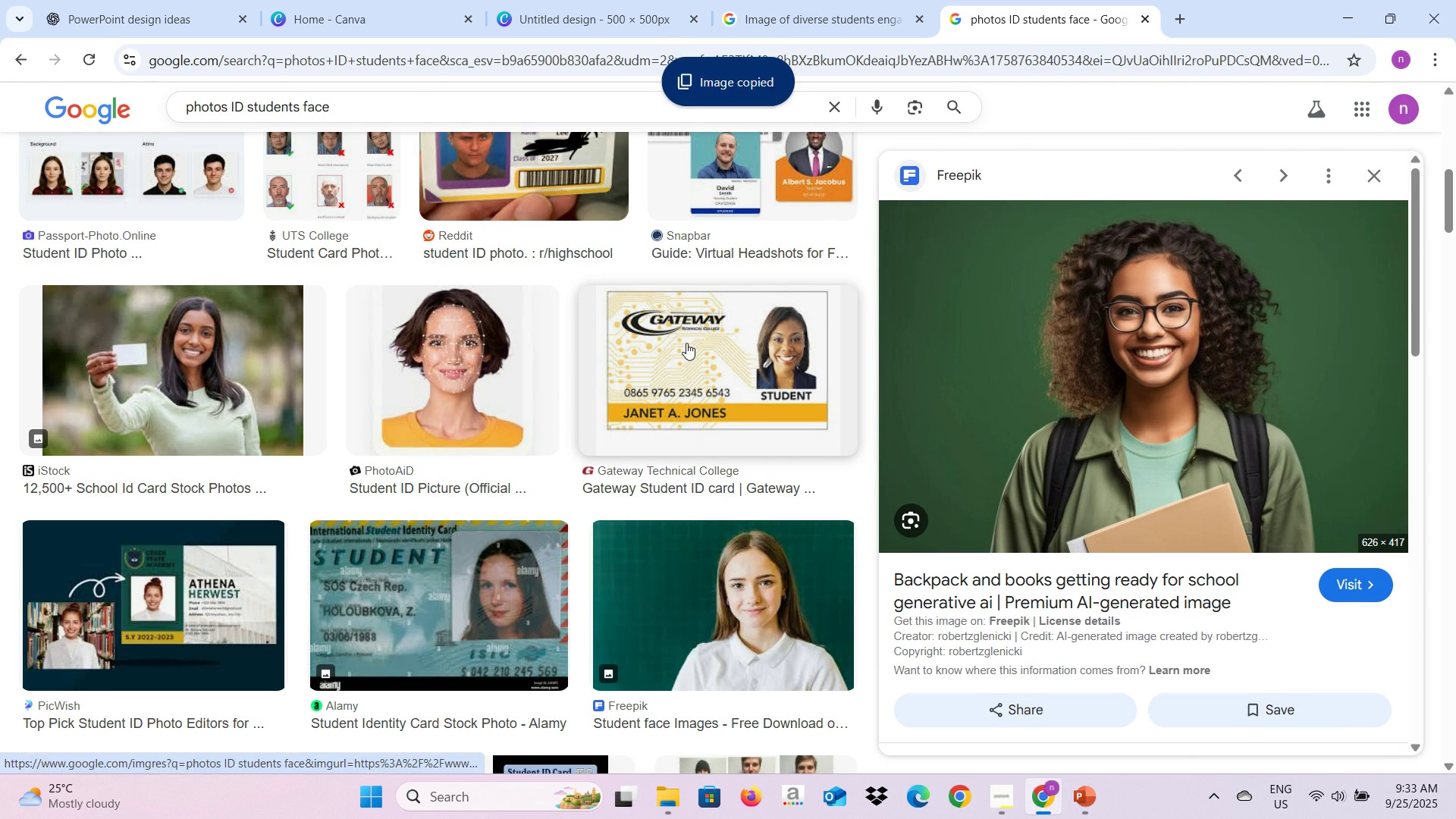 
key(Alt+AltLeft)
 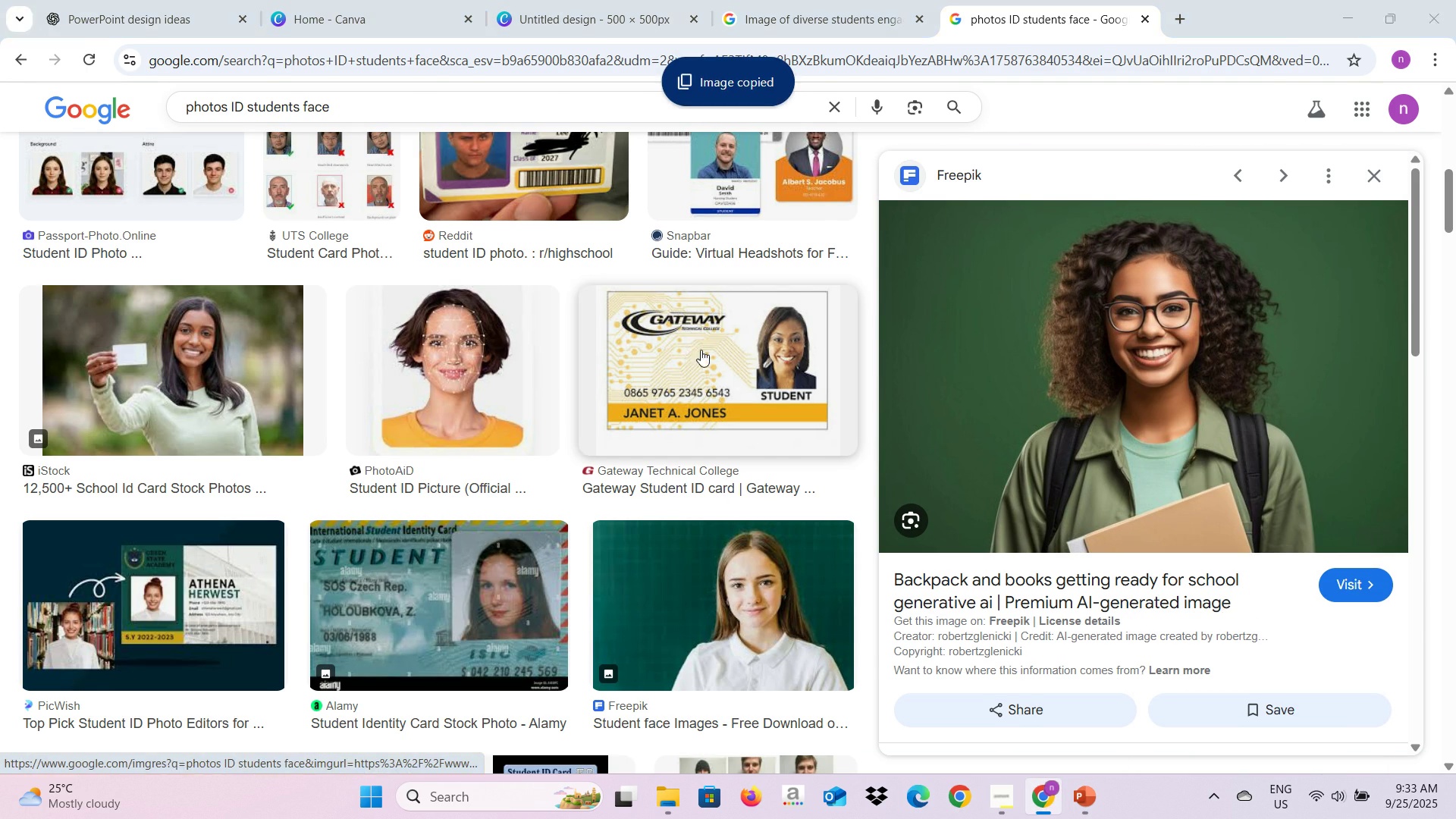 
key(Alt+Tab)
 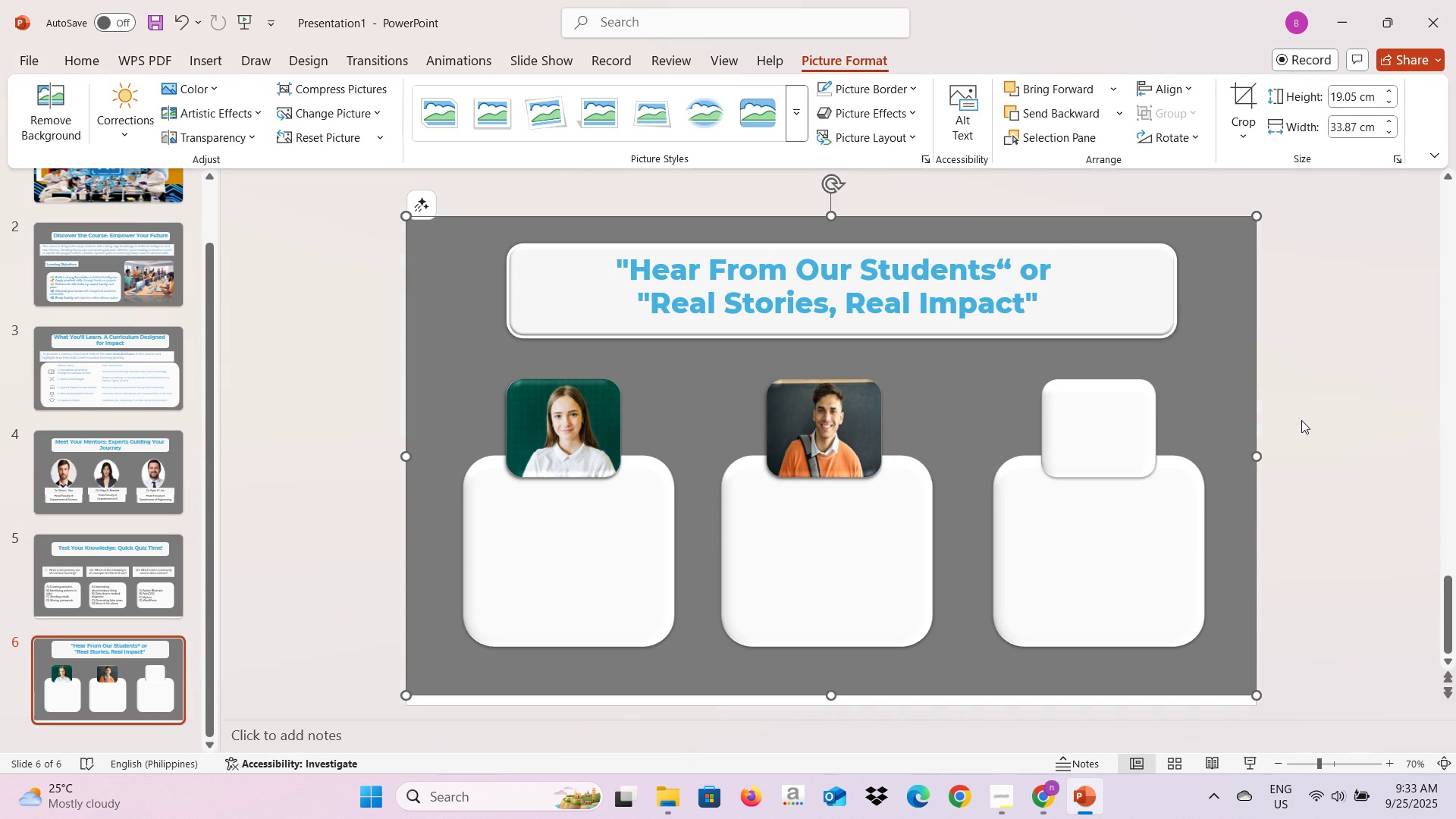 
left_click([1301, 420])